 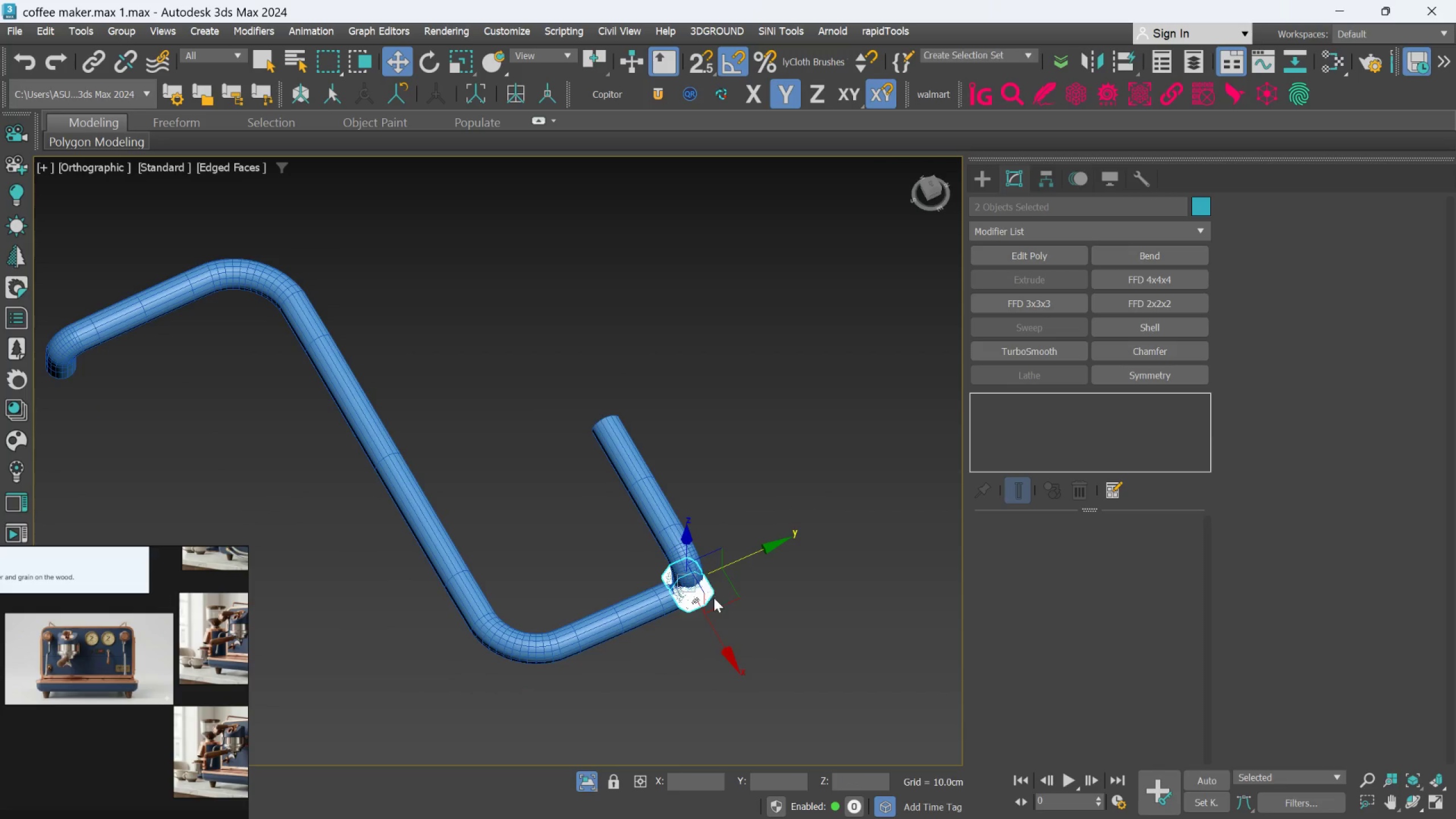 
left_click_drag(start_coordinate=[712, 624], to_coordinate=[623, 481])
 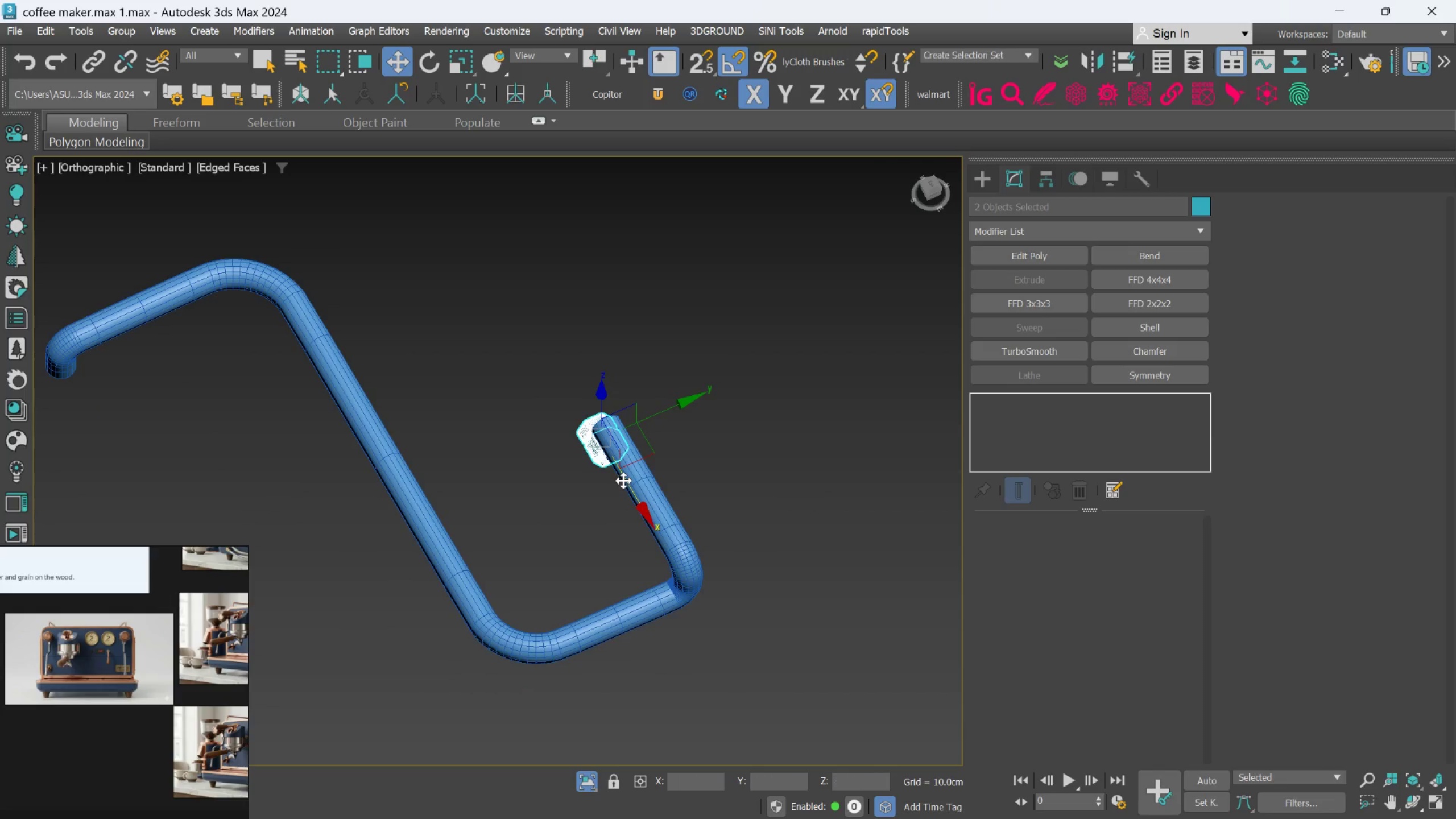 
hold_key(key=AltLeft, duration=0.8)
 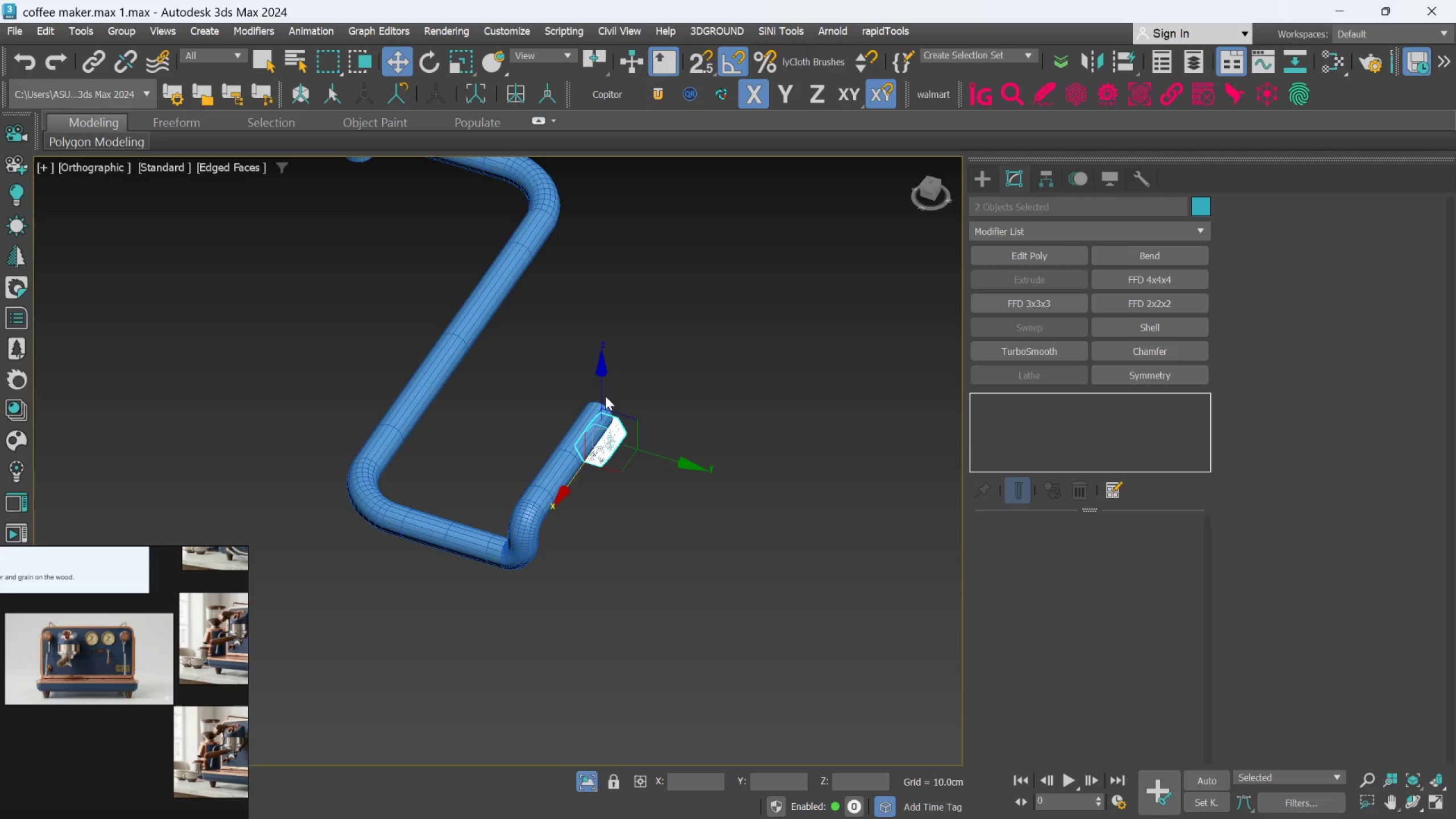 
left_click_drag(start_coordinate=[603, 396], to_coordinate=[583, 365])
 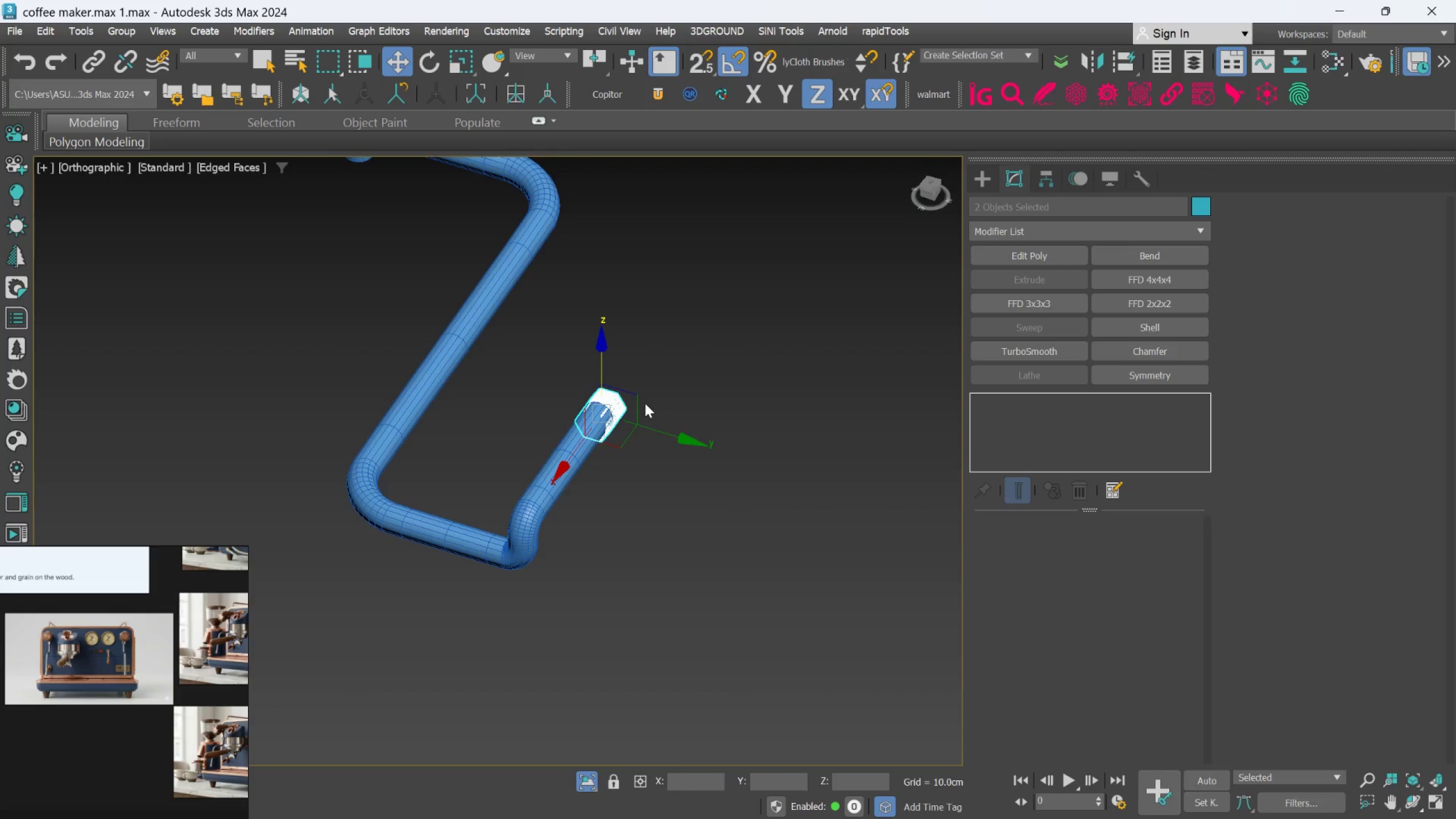 
hold_key(key=AltLeft, duration=0.84)
 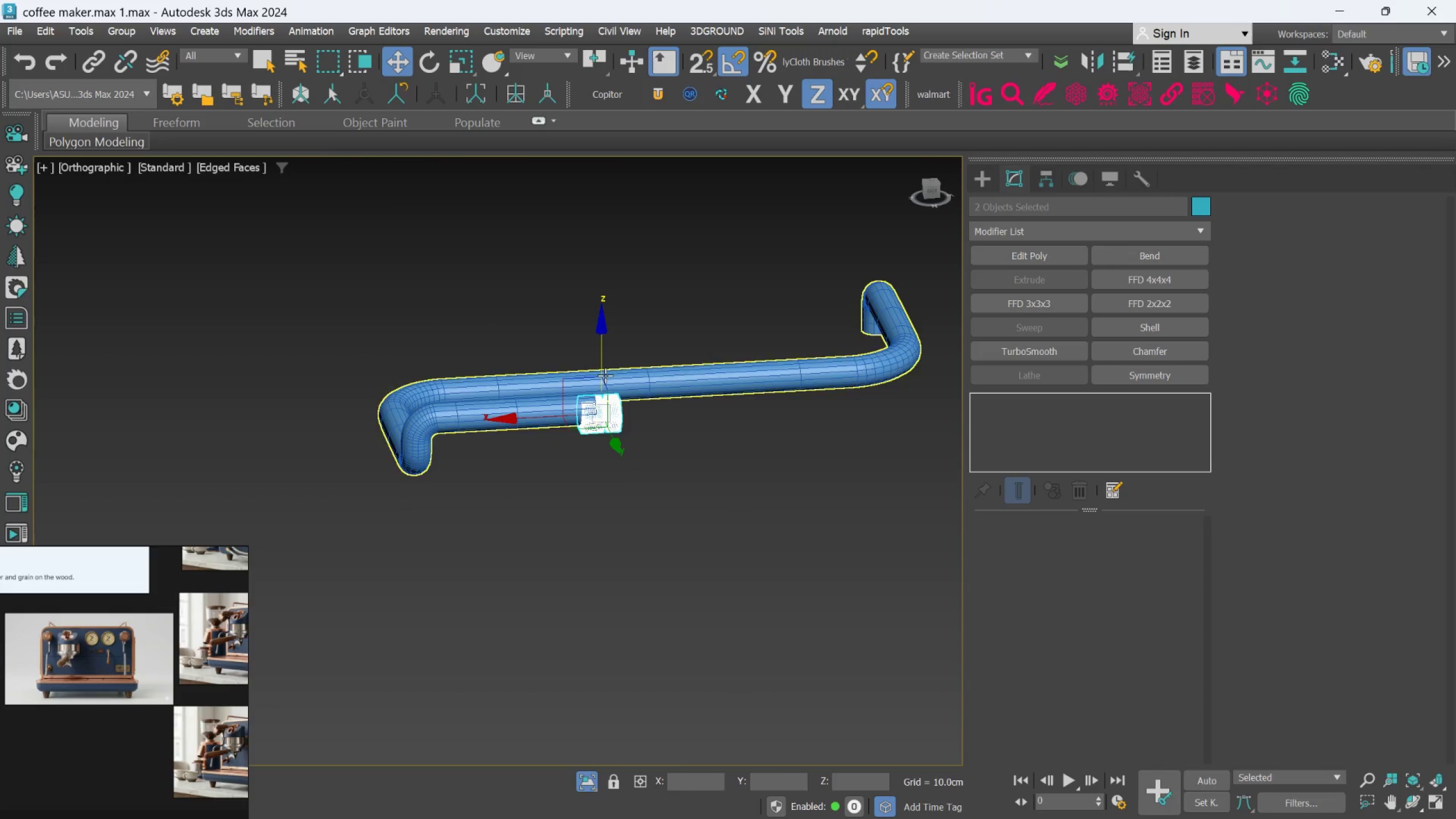 
scroll: coordinate [603, 375], scroll_direction: up, amount: 1.0
 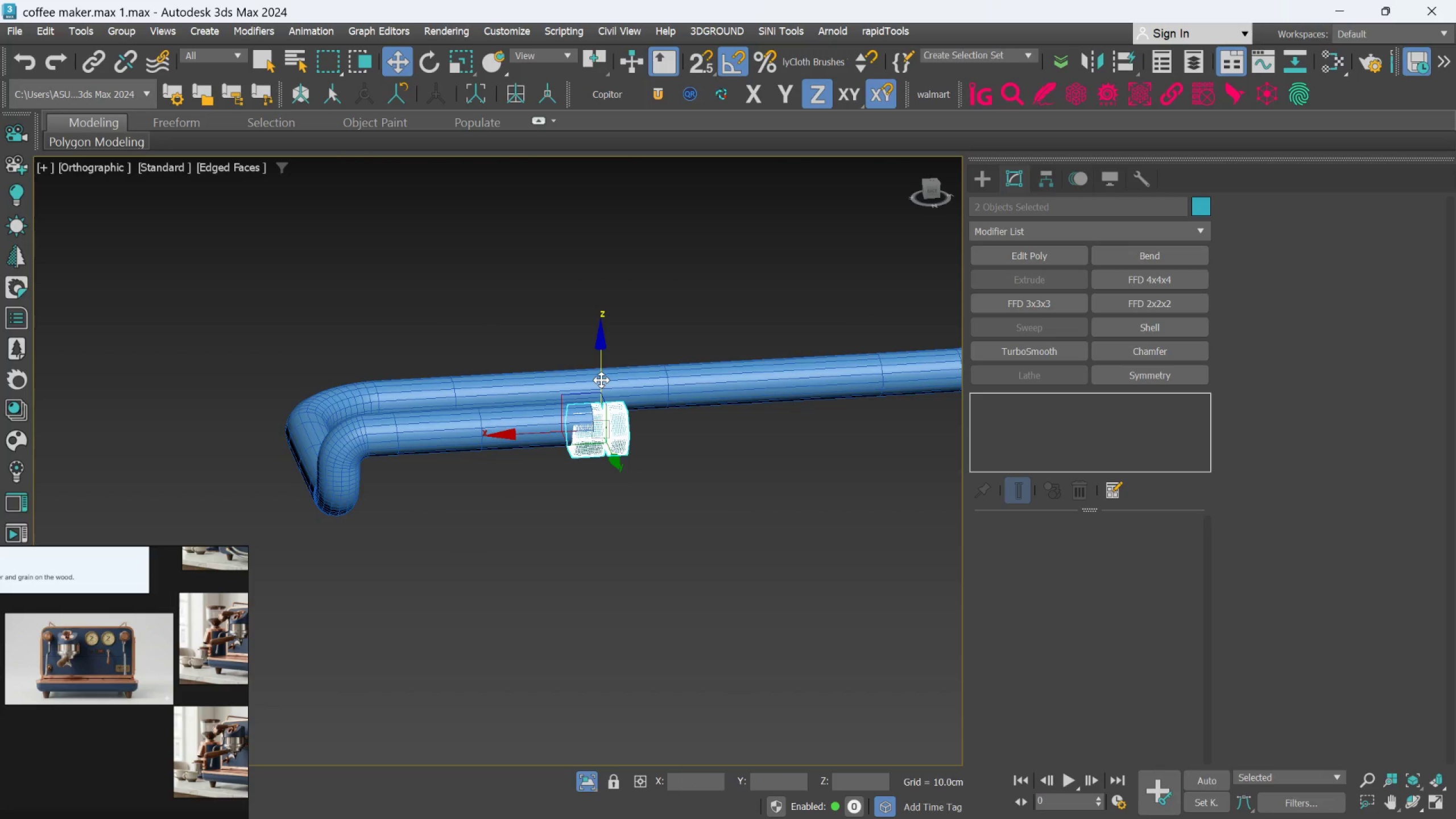 
left_click_drag(start_coordinate=[601, 380], to_coordinate=[598, 372])
 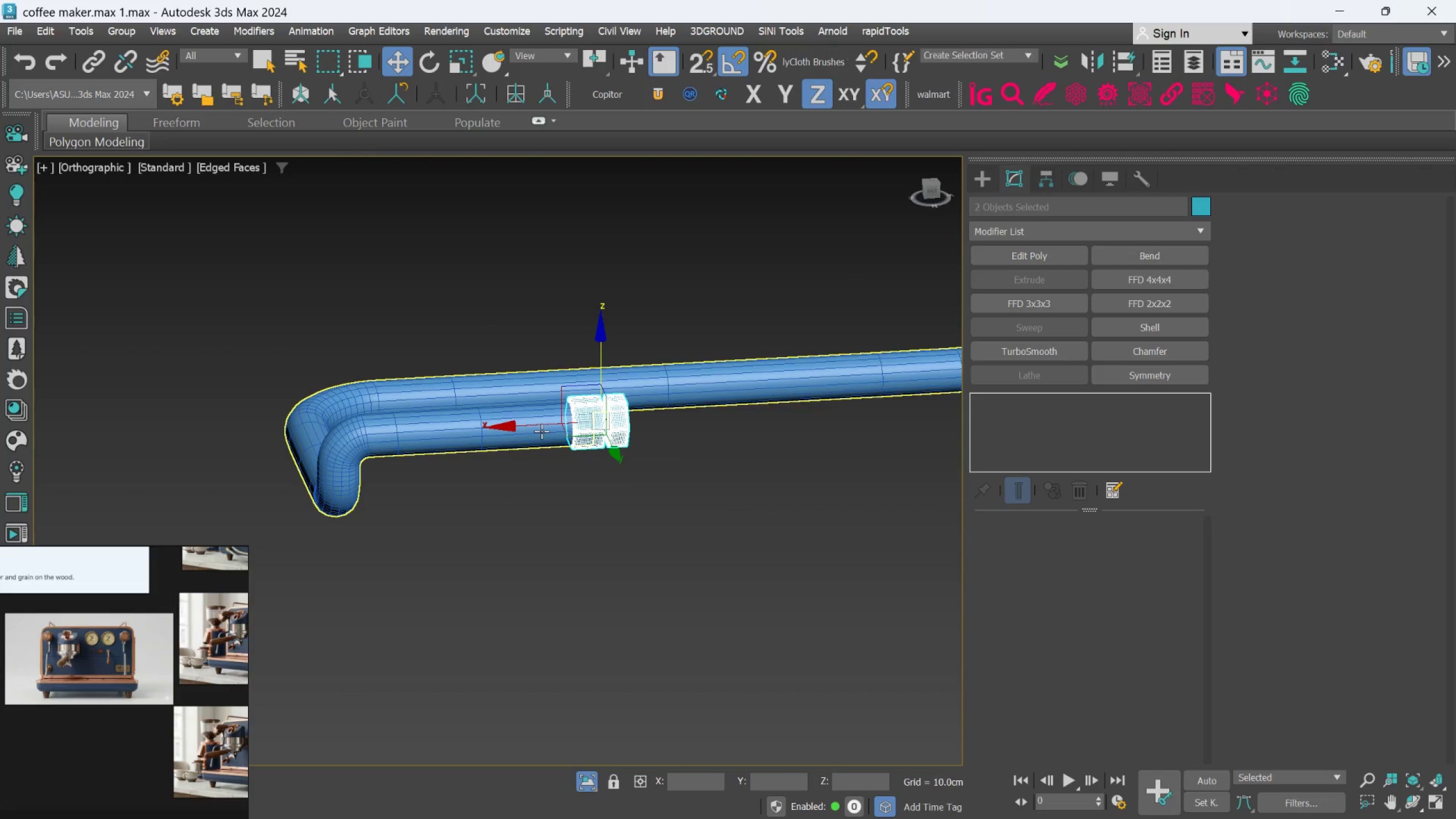 
scroll: coordinate [541, 431], scroll_direction: up, amount: 1.0
 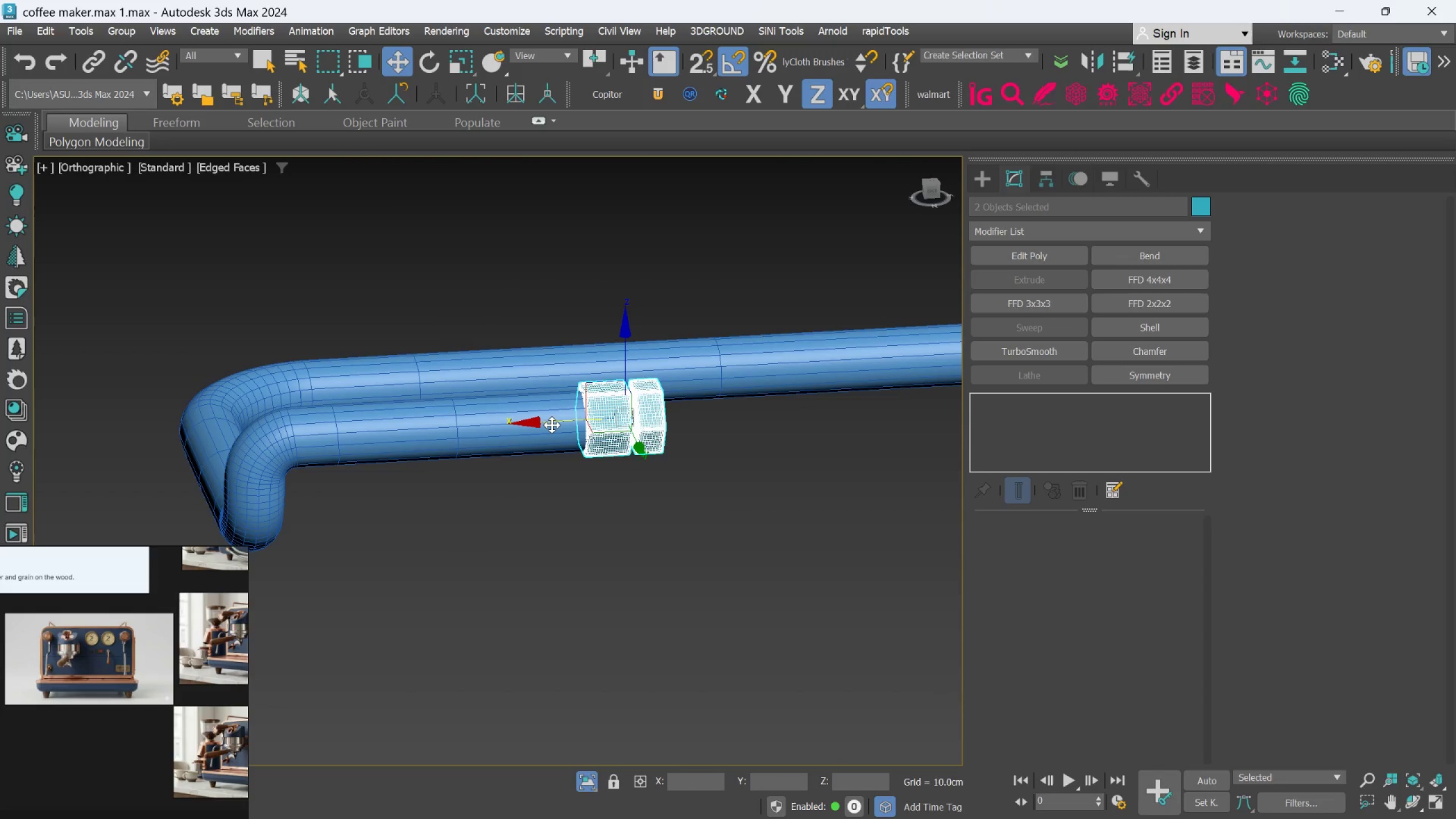 
left_click_drag(start_coordinate=[552, 425], to_coordinate=[524, 432])
 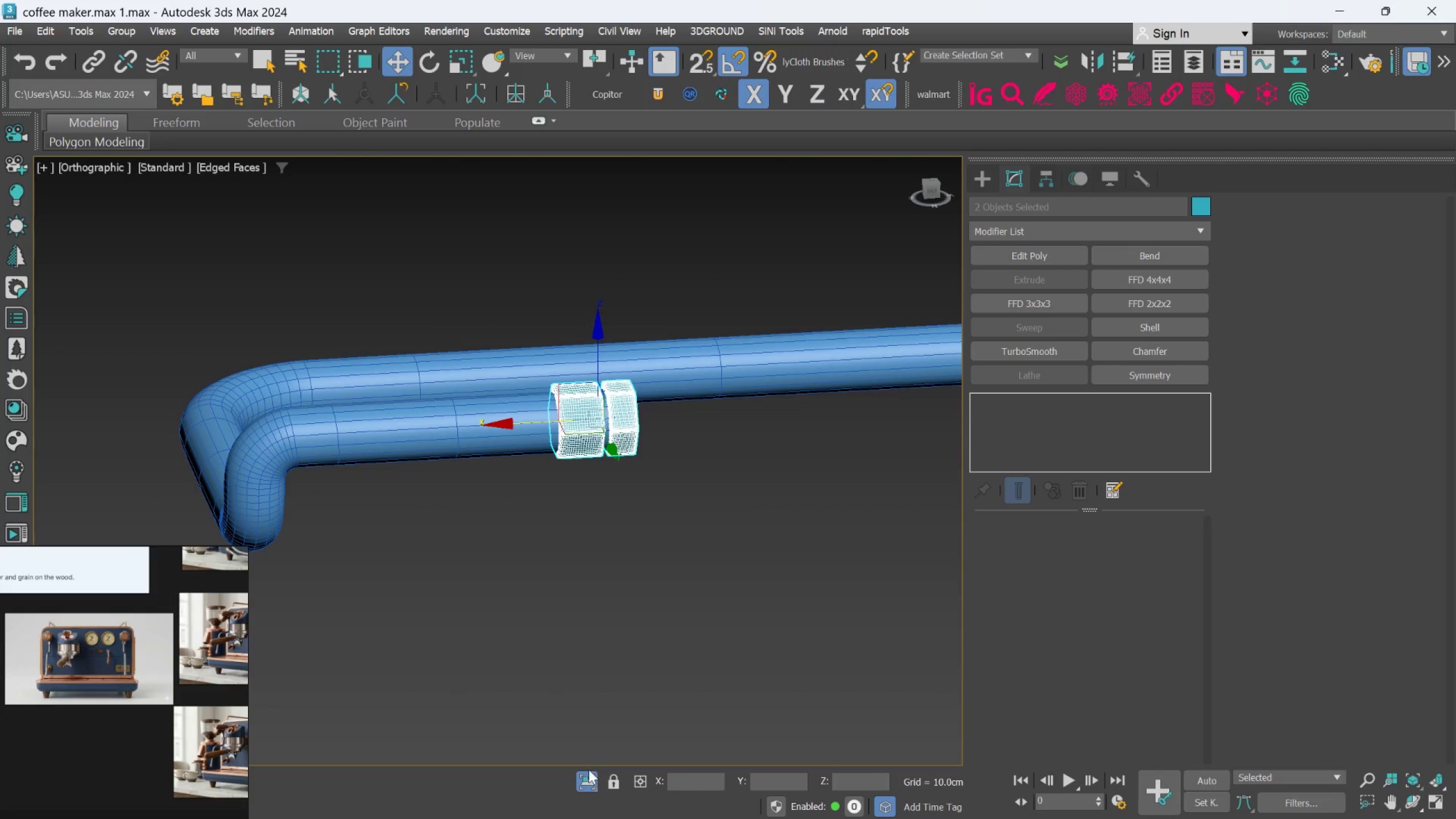 
left_click([585, 778])
 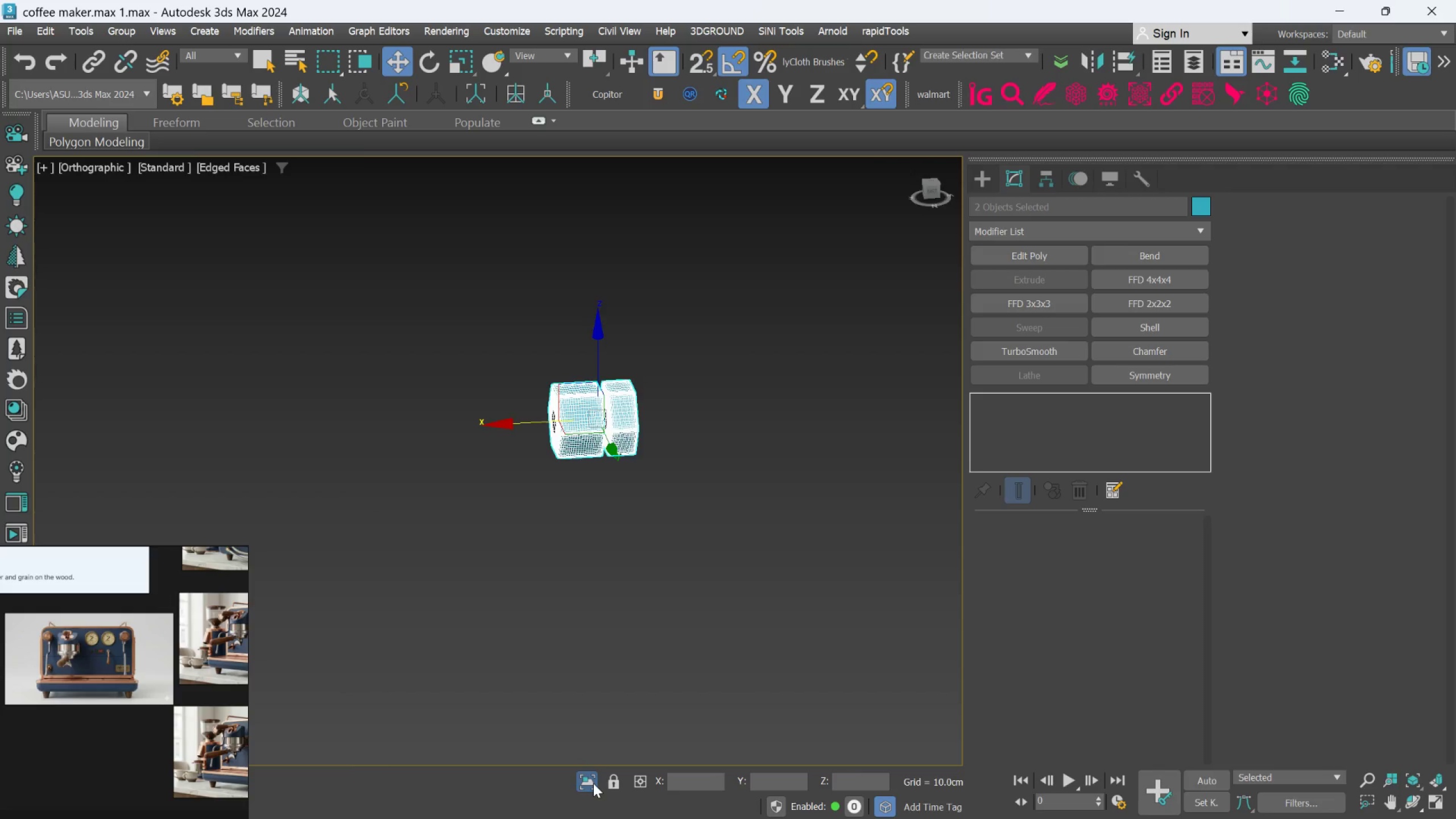 
hold_key(key=AltLeft, duration=1.08)
 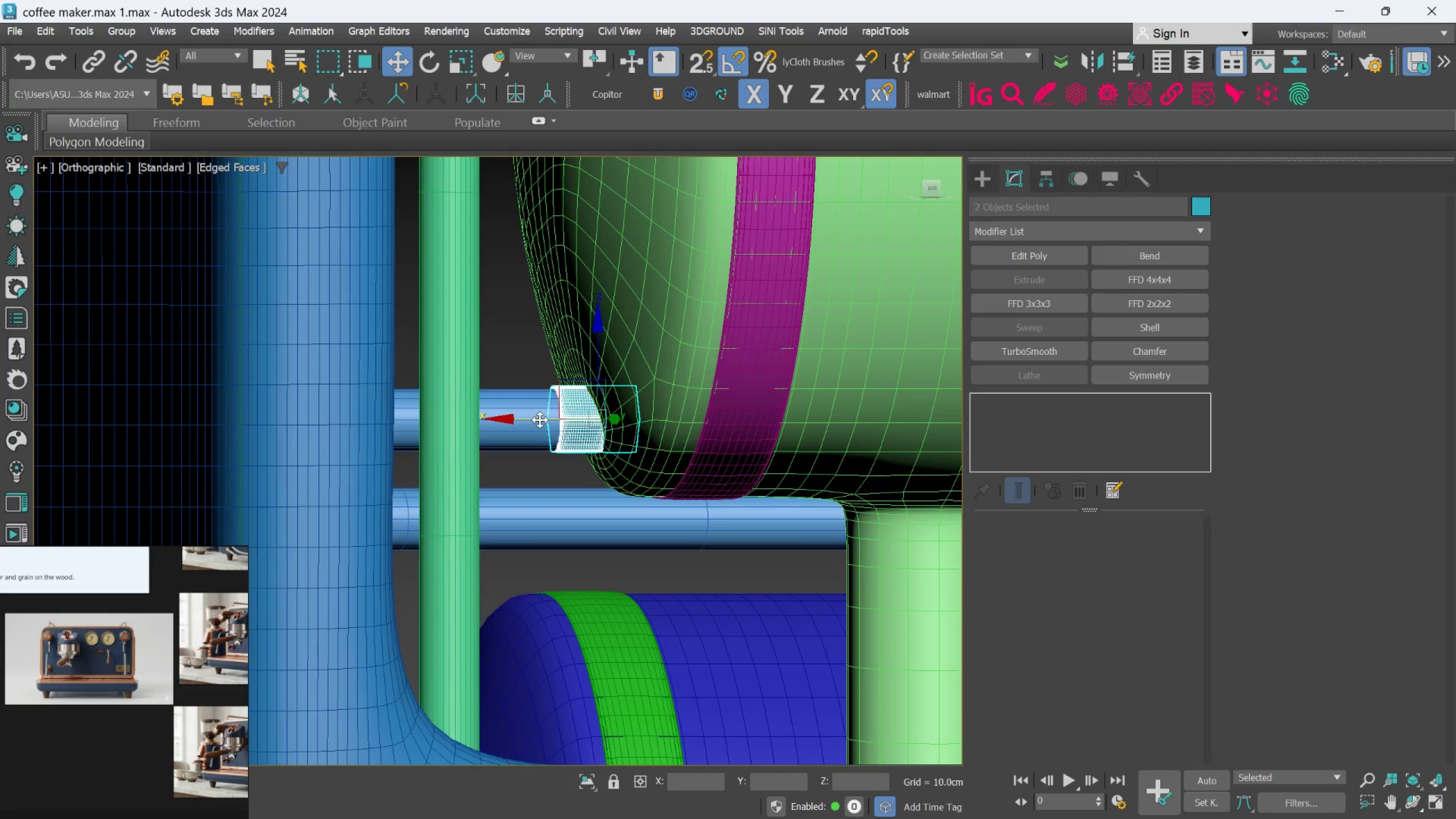 
left_click_drag(start_coordinate=[539, 419], to_coordinate=[491, 427])
 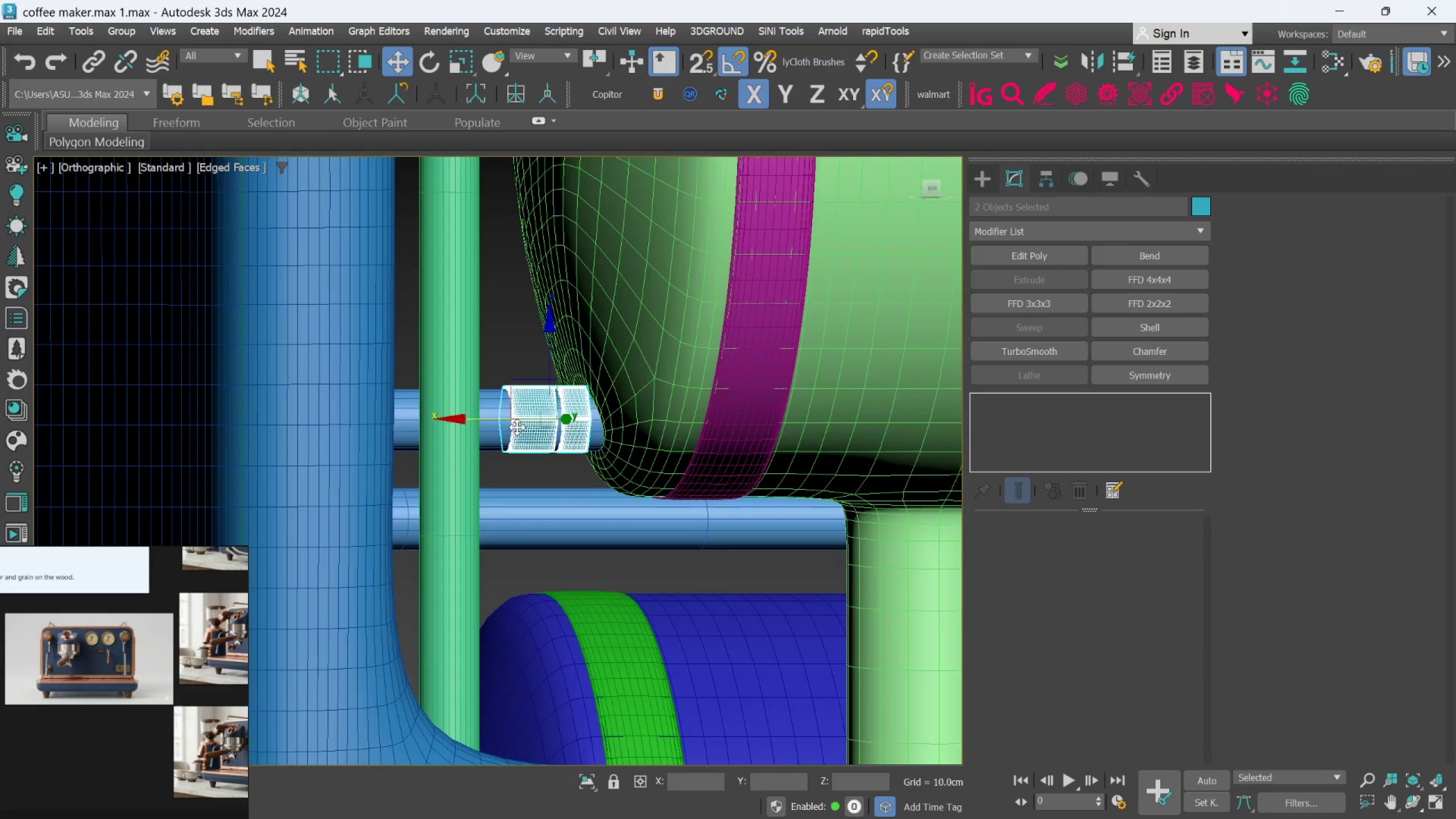 
hold_key(key=AltLeft, duration=1.8)
 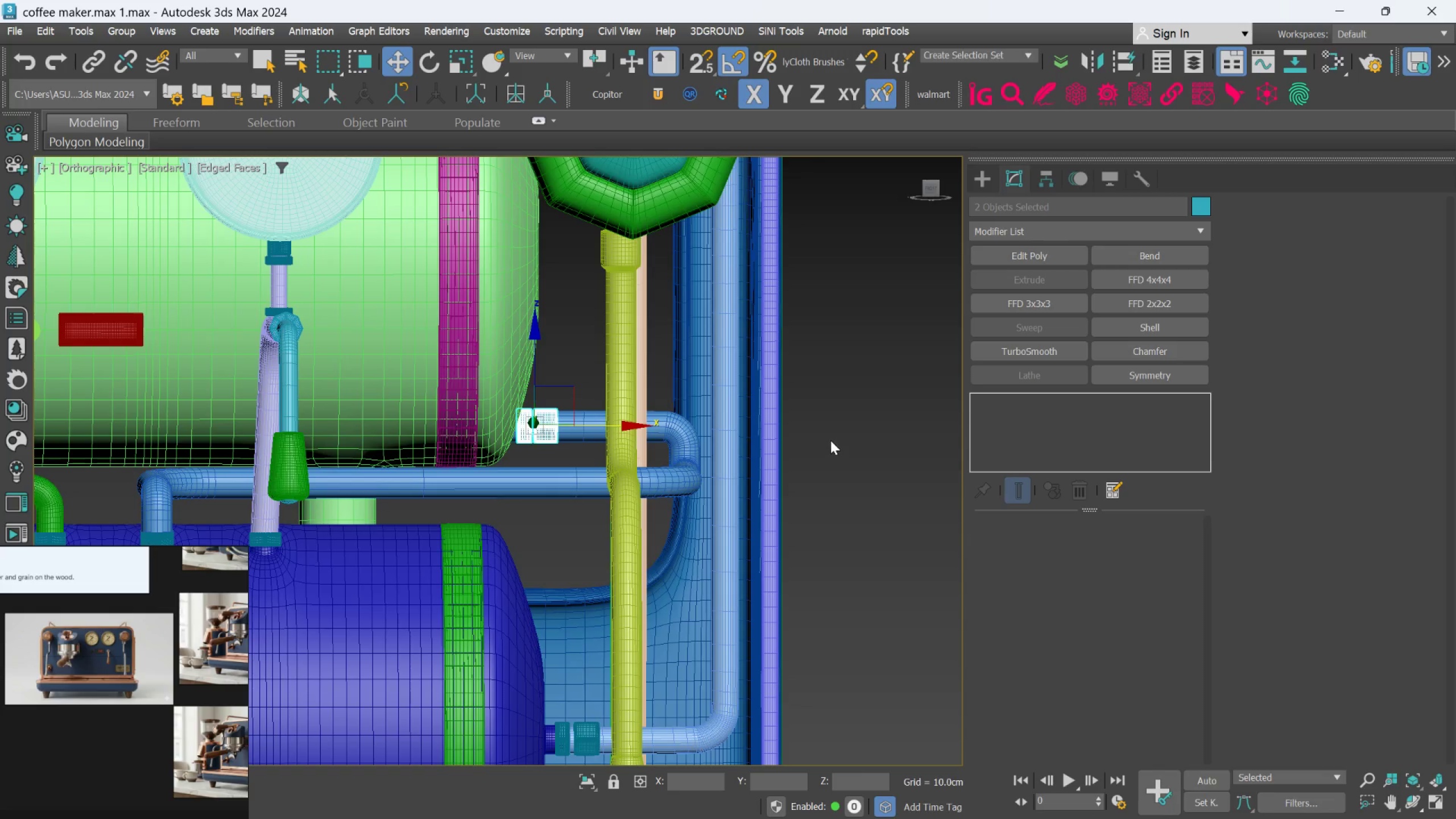 
scroll: coordinate [521, 434], scroll_direction: down, amount: 2.0
 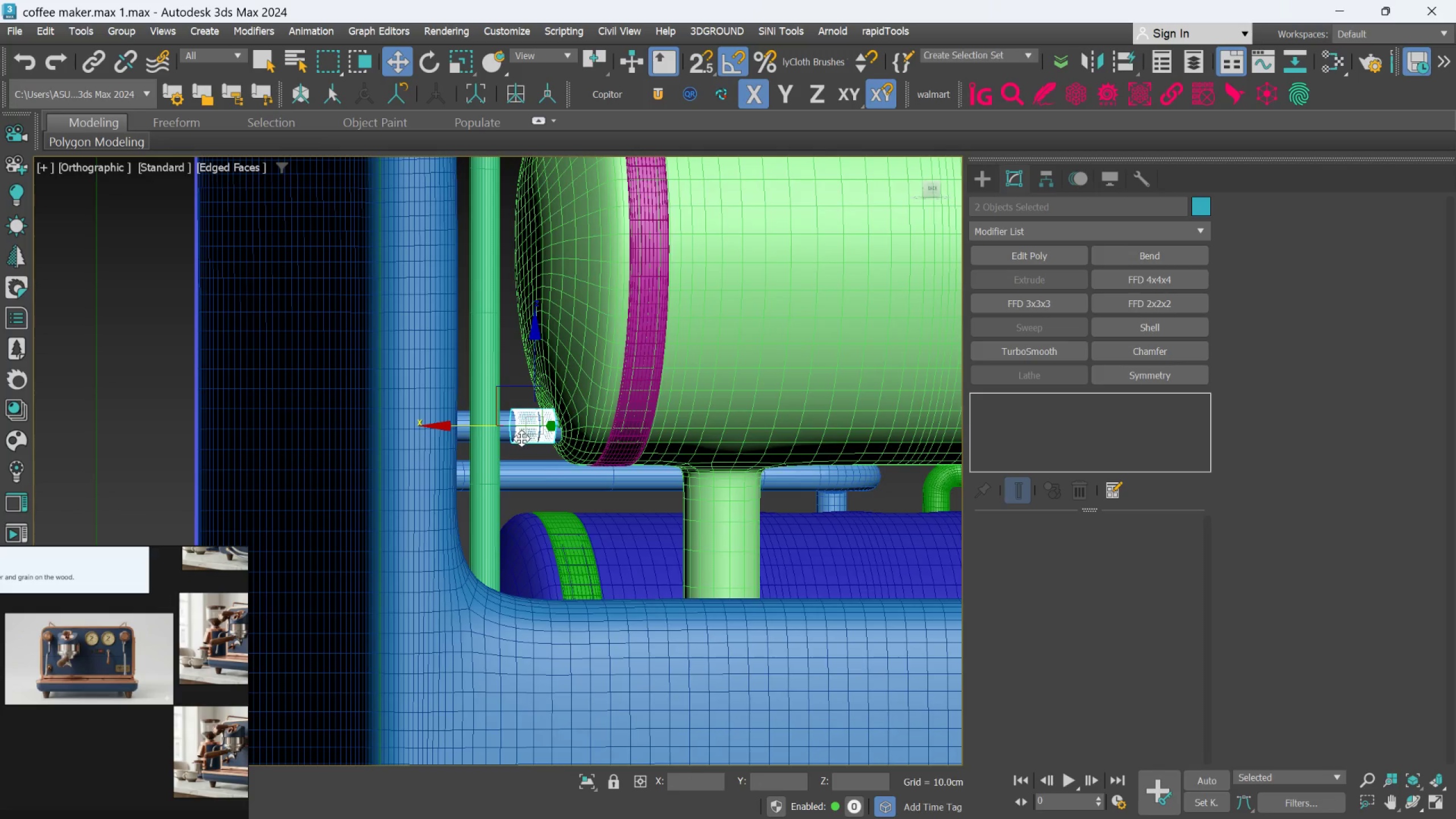 
left_click([830, 440])
 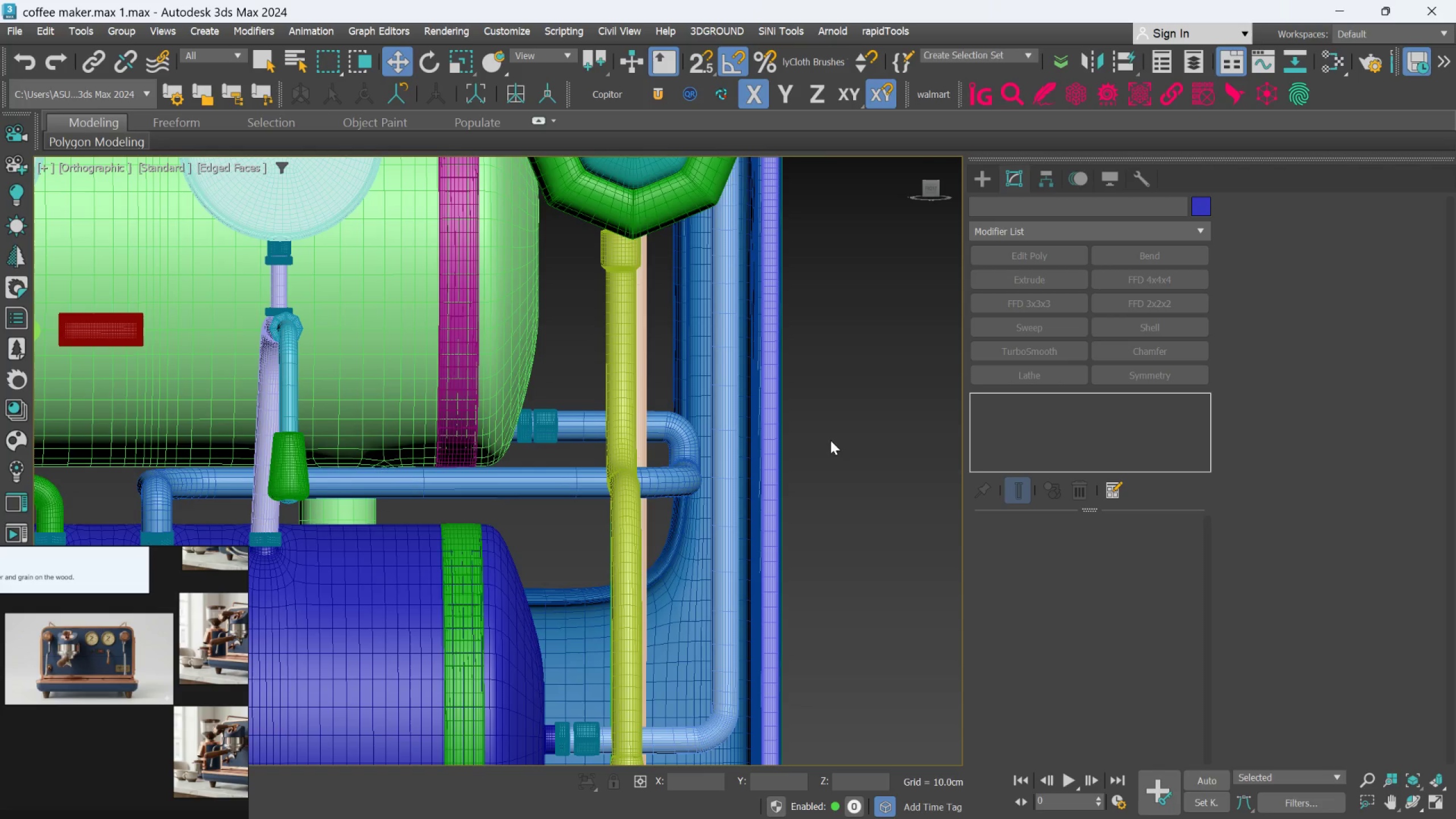 
key(F4)
 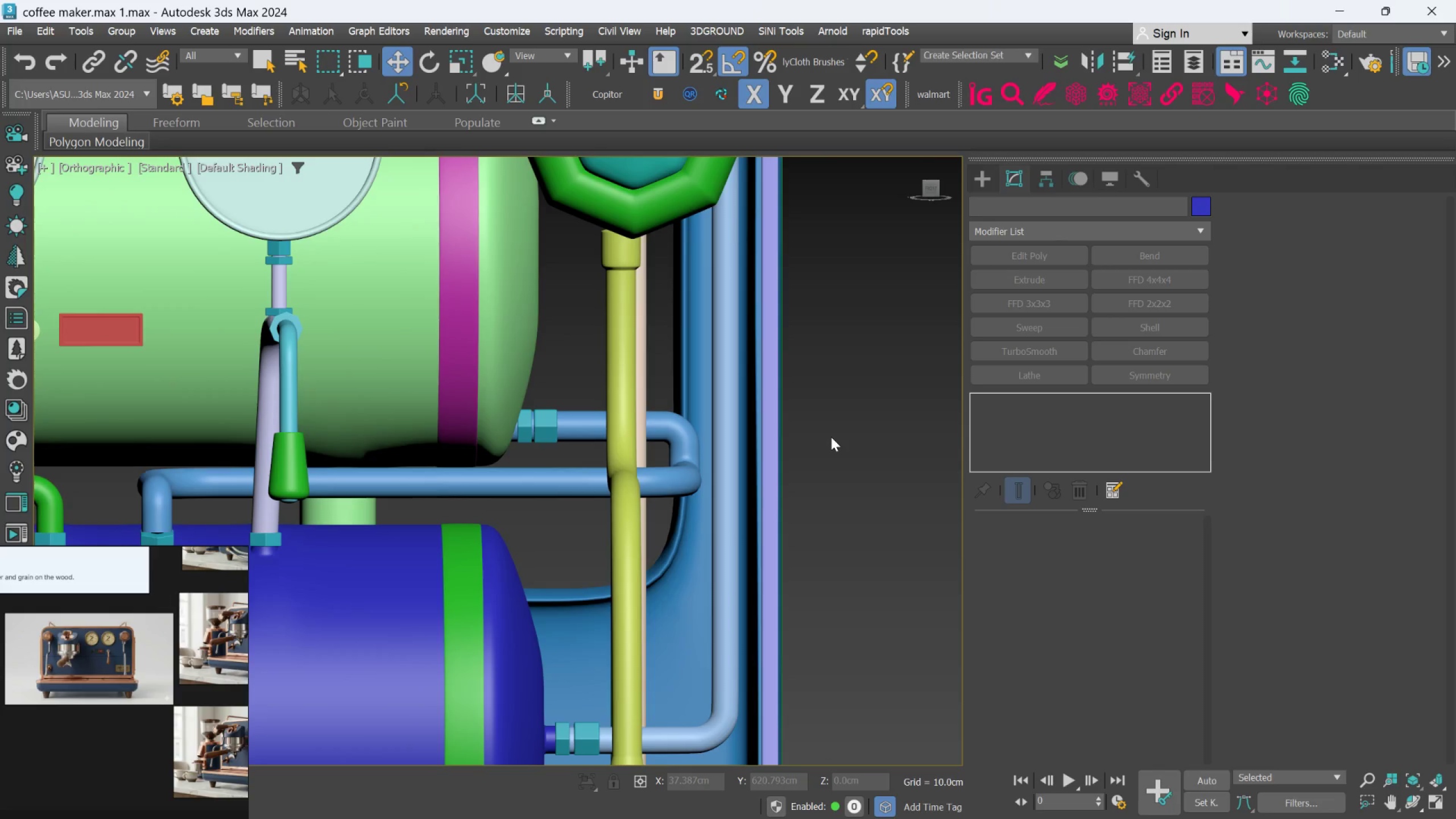 
hold_key(key=AltLeft, duration=0.69)
 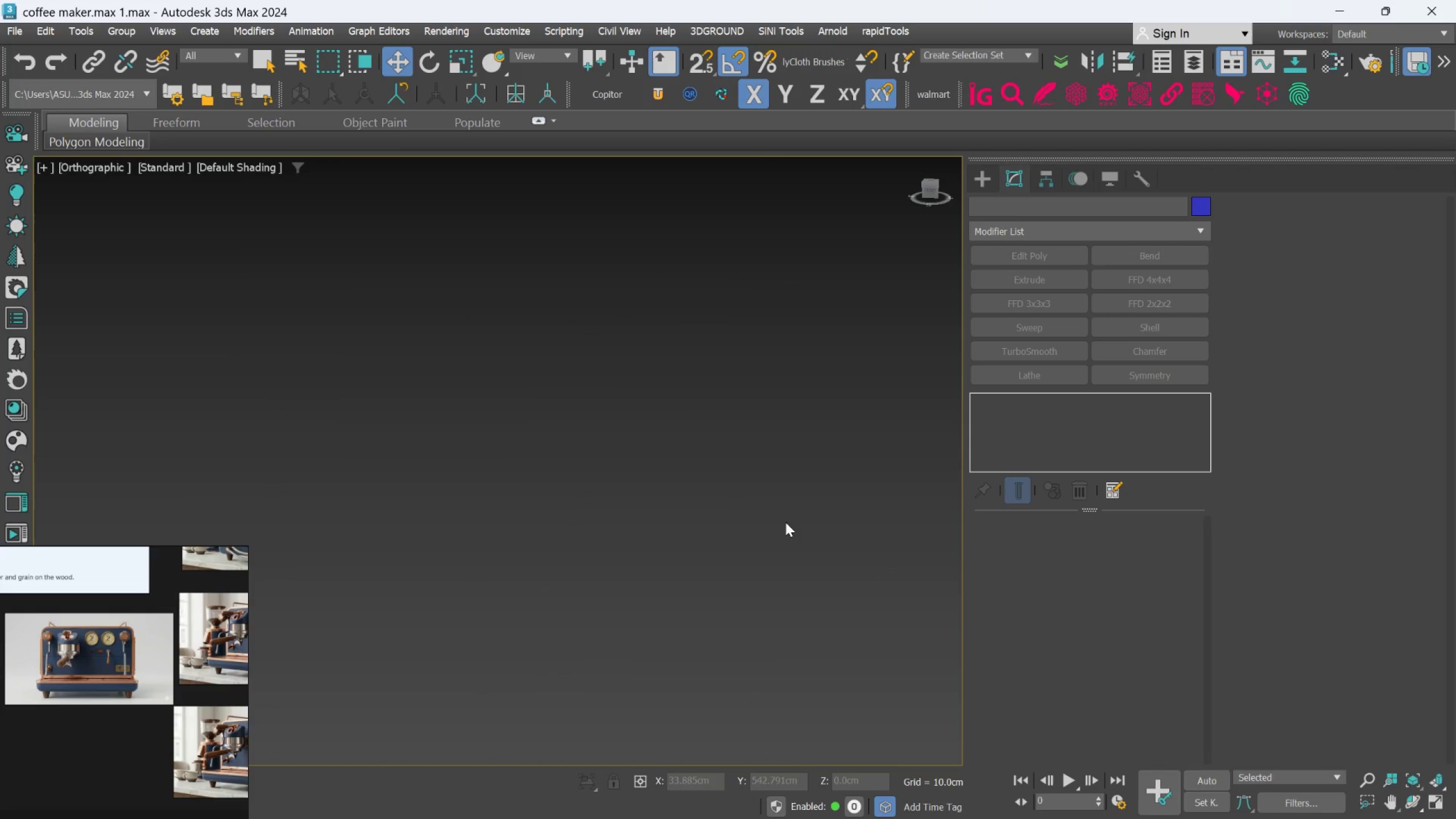 
scroll: coordinate [817, 453], scroll_direction: down, amount: 5.0
 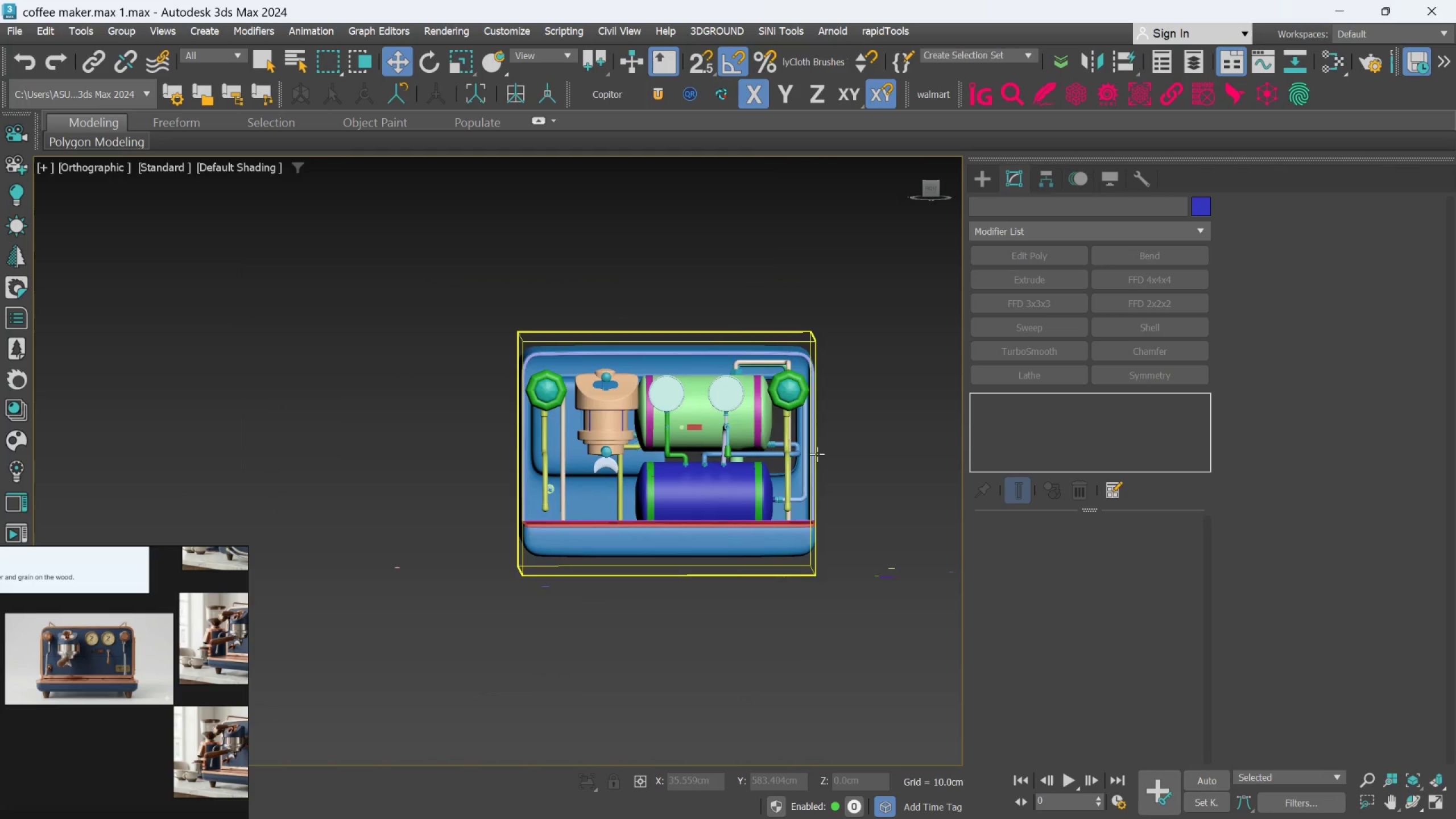 
key(F)
 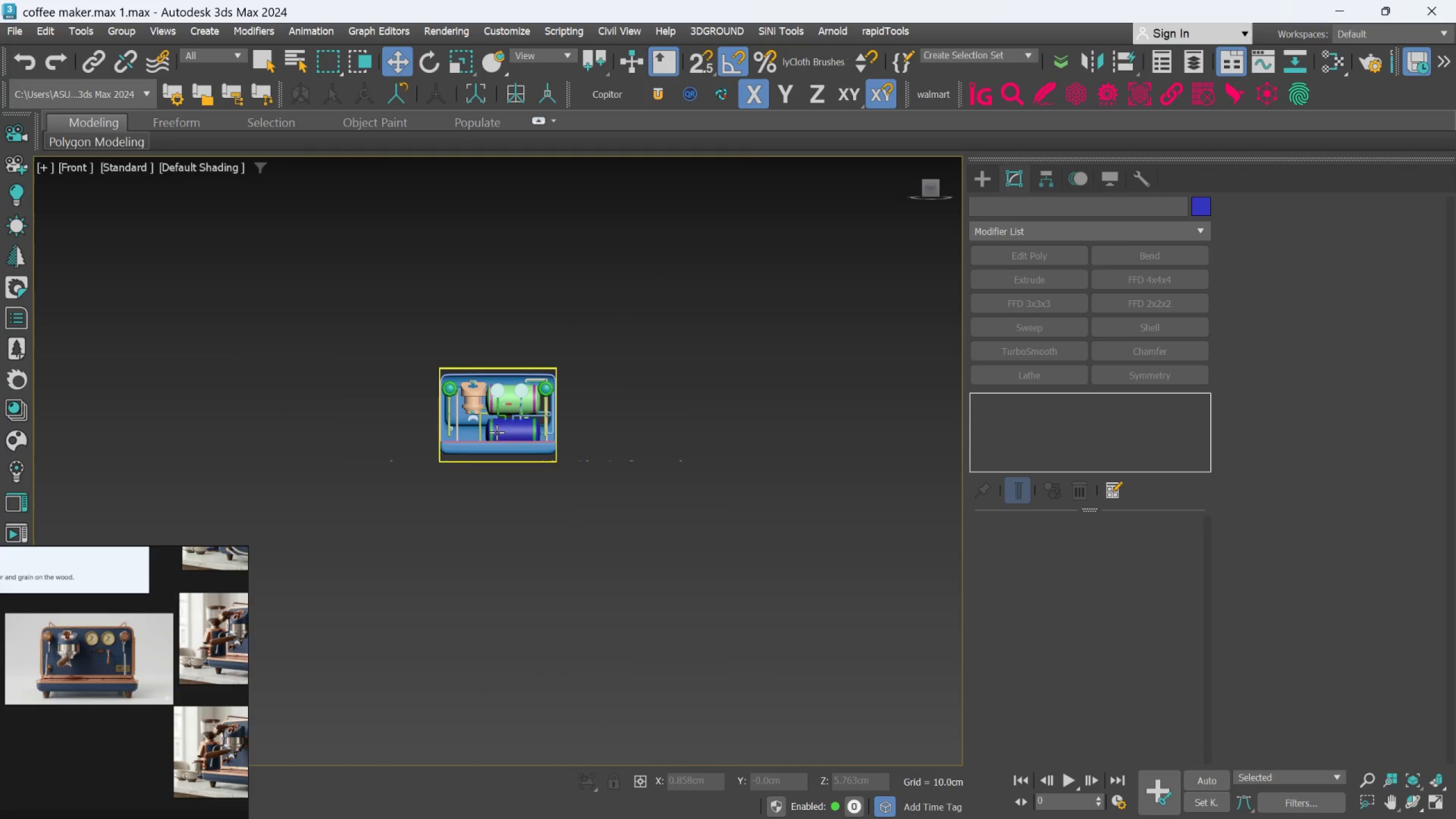 
scroll: coordinate [783, 580], scroll_direction: down, amount: 3.0
 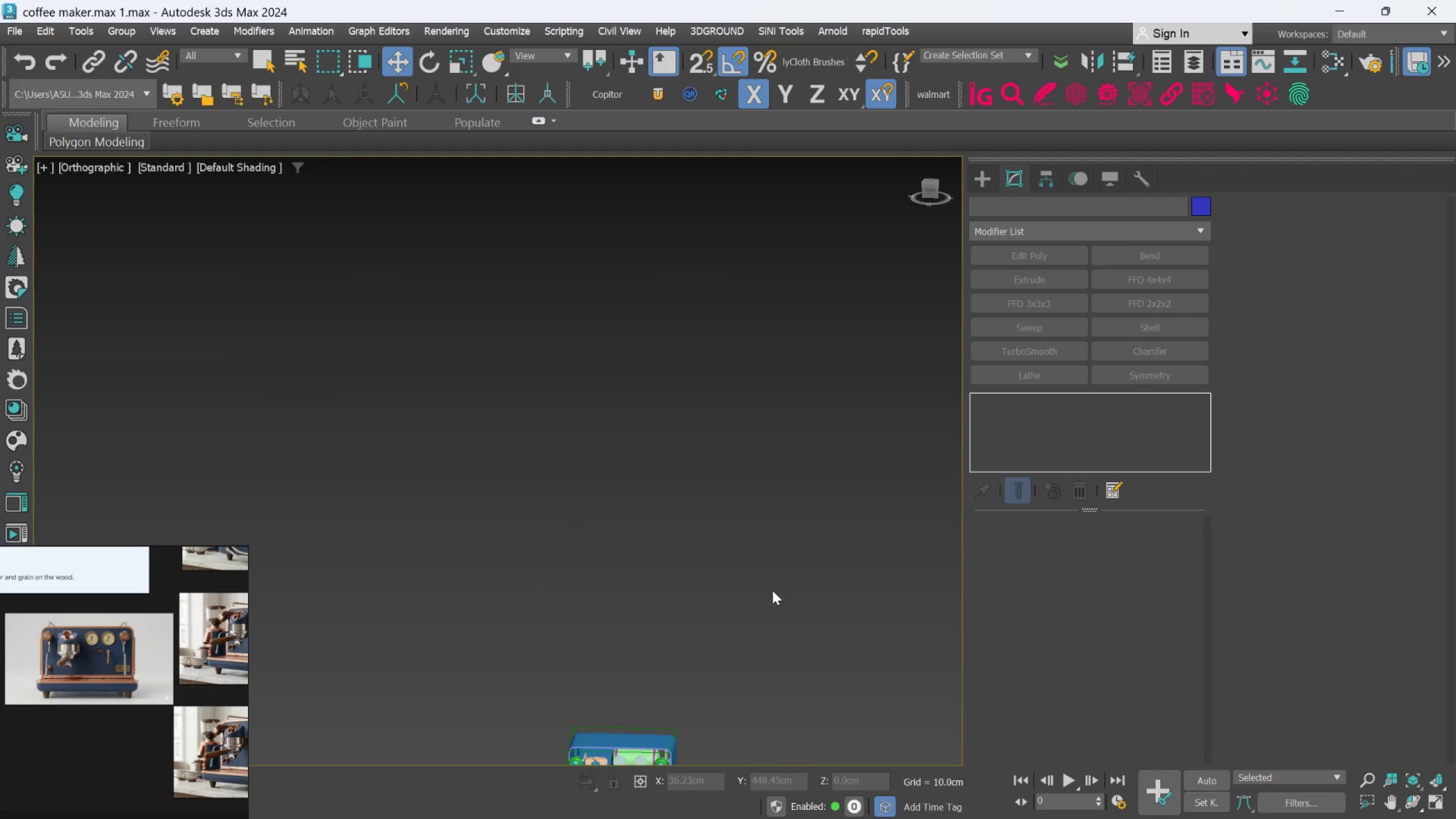 
scroll: coordinate [710, 410], scroll_direction: up, amount: 7.0
 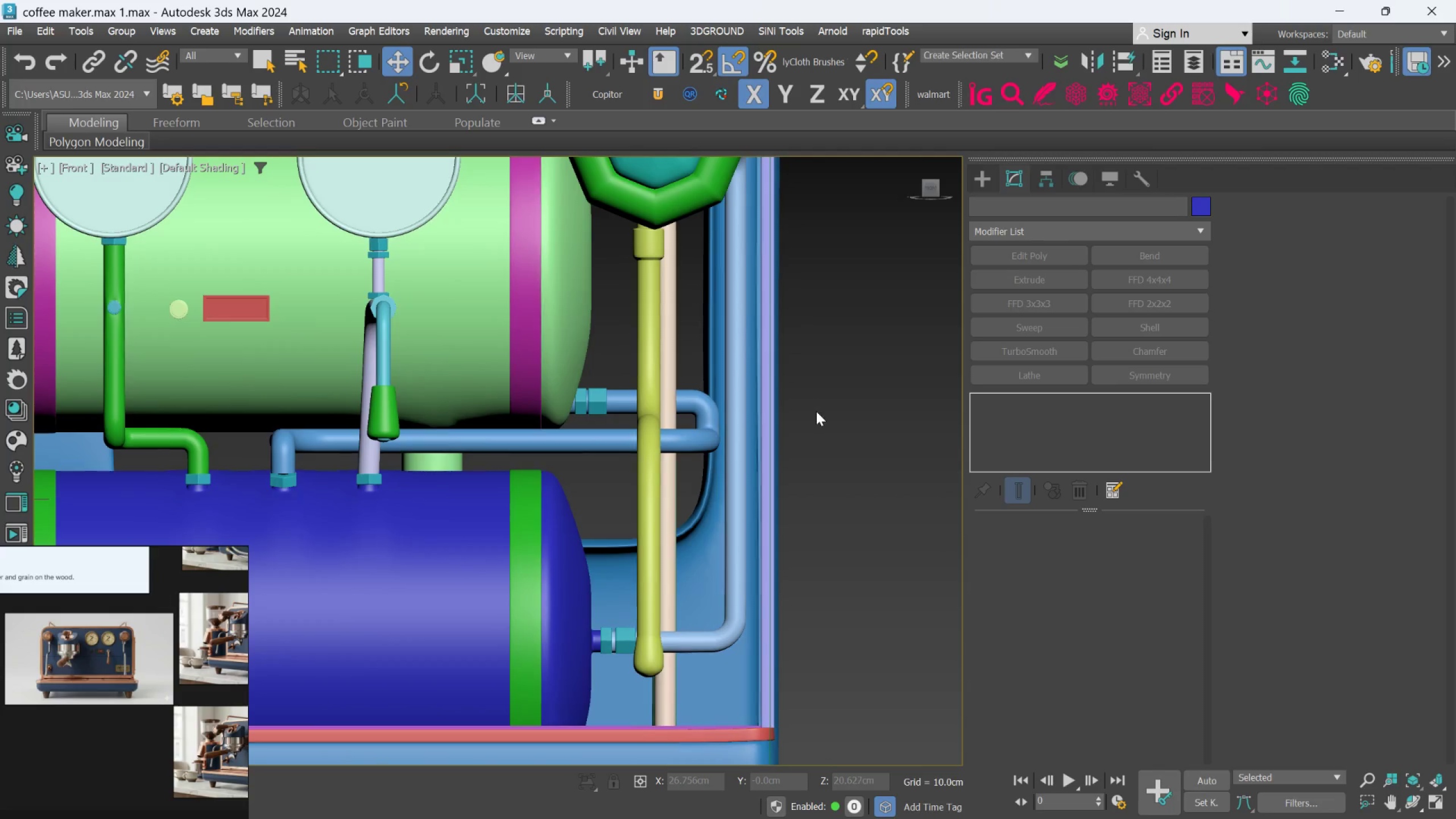 
scroll: coordinate [816, 411], scroll_direction: down, amount: 2.0
 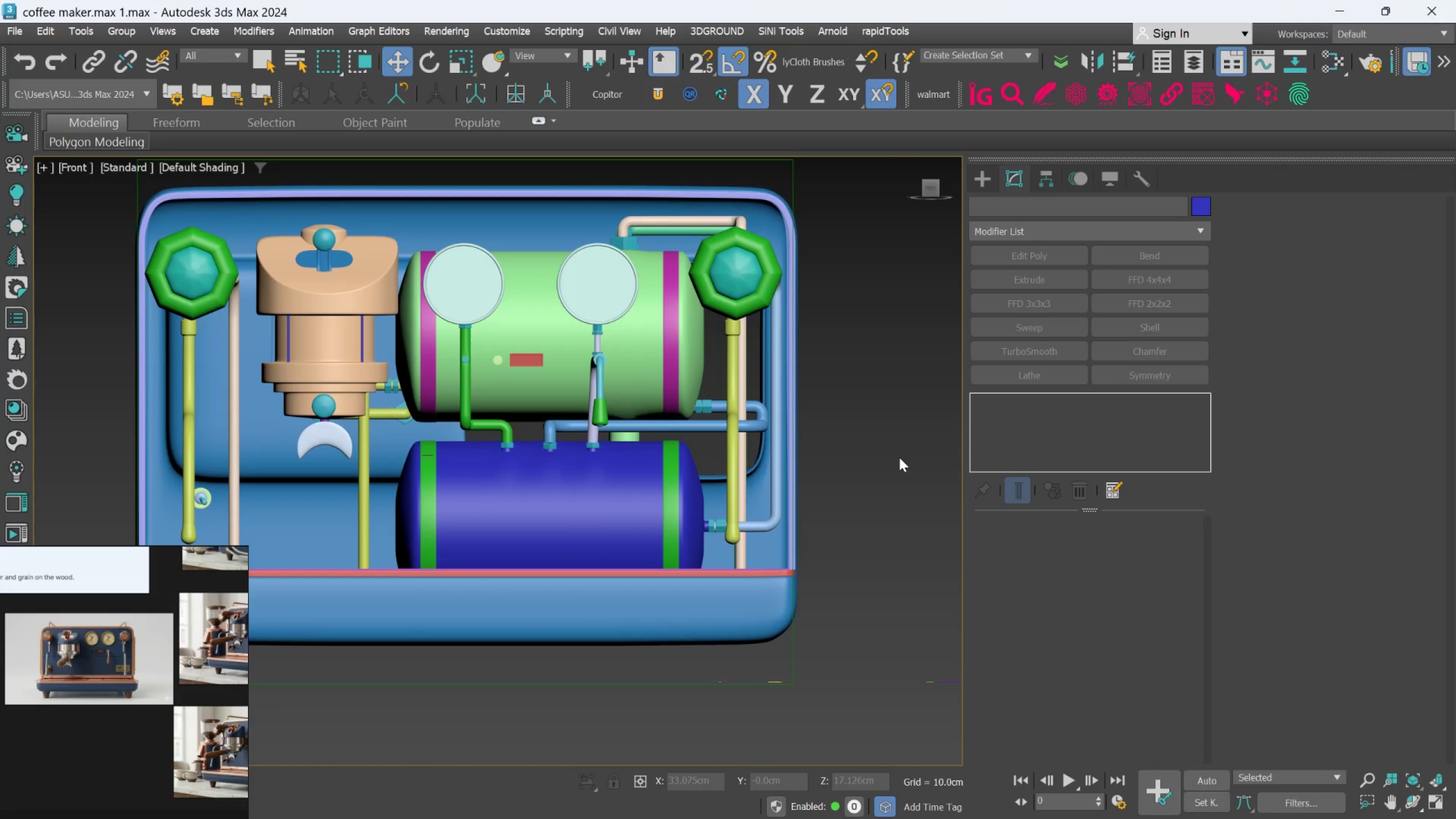 
wait(9.79)
 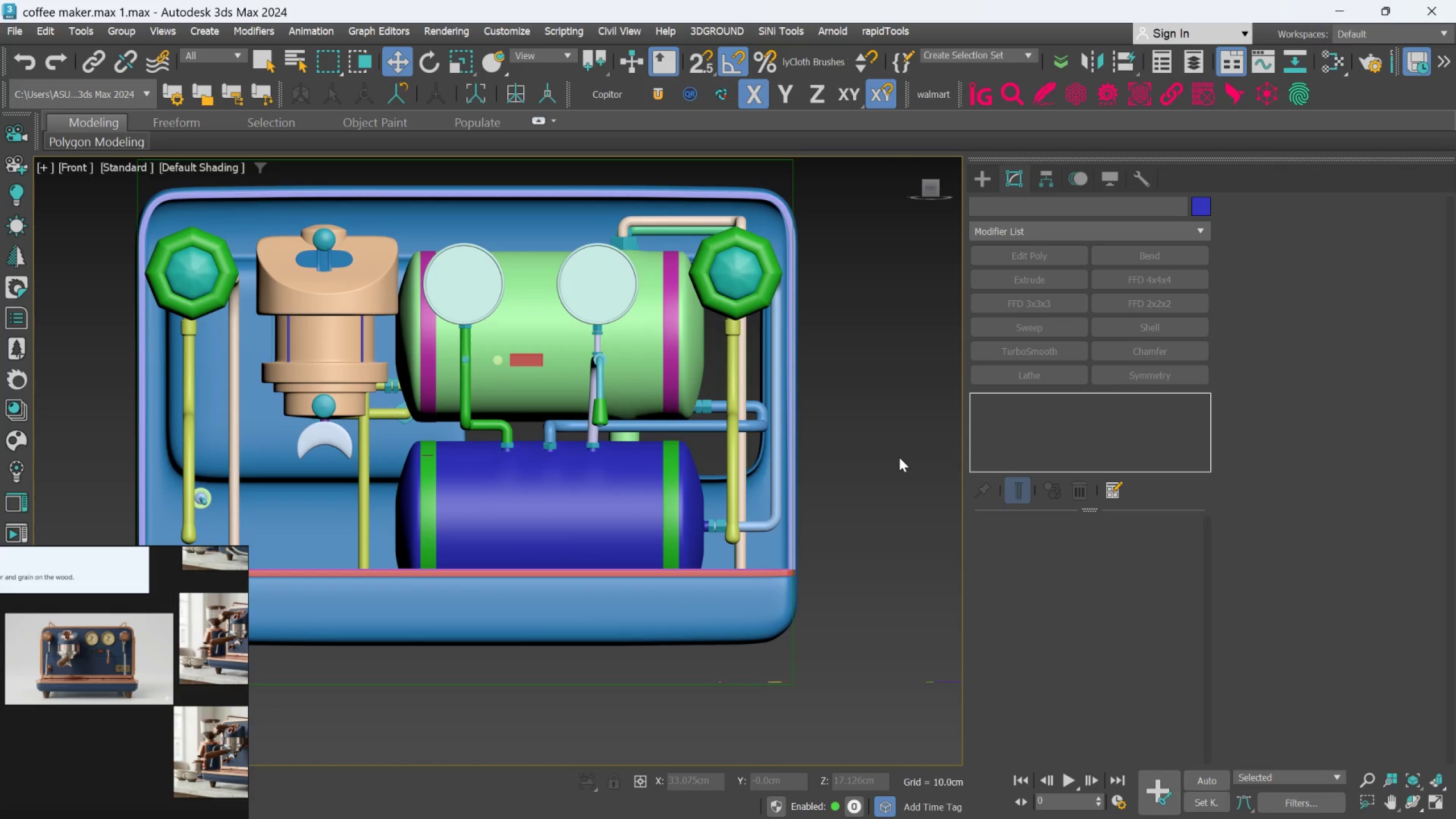 
left_click([1000, 726])